 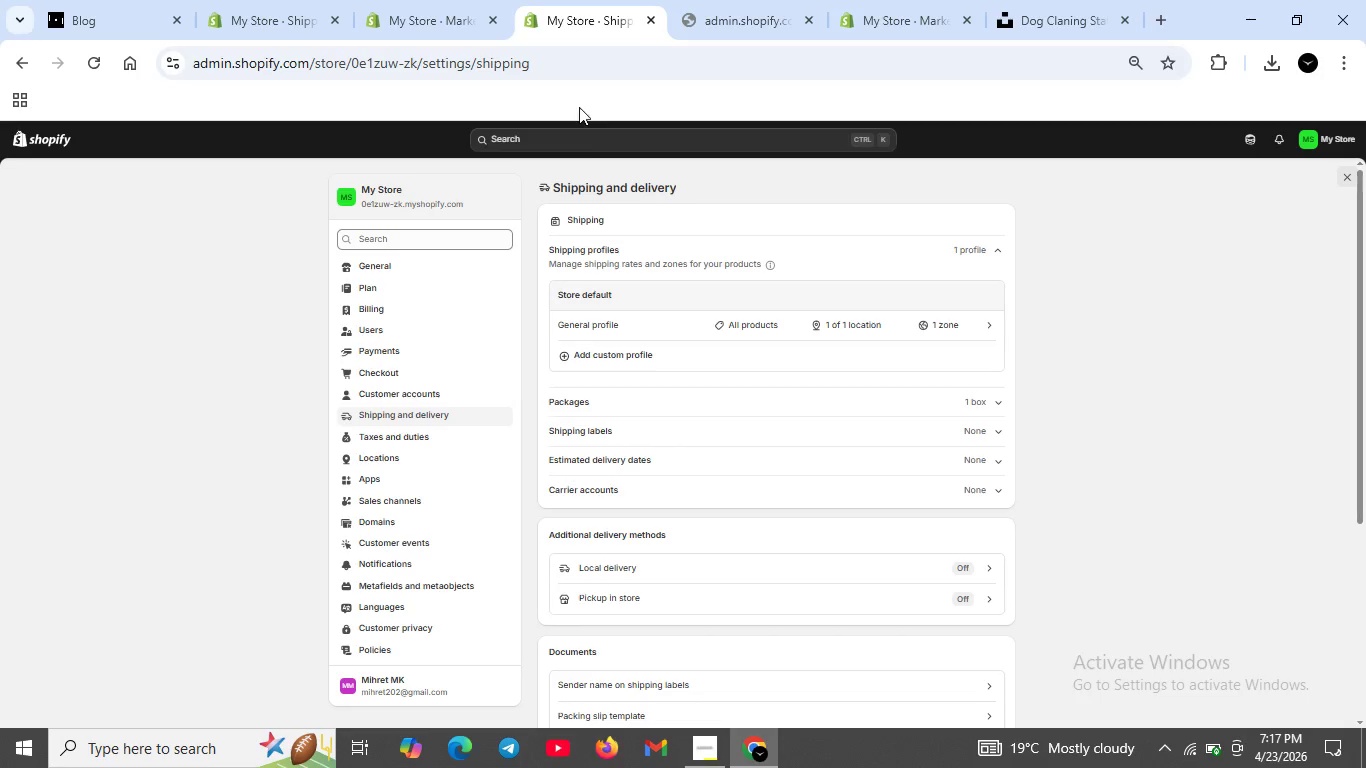 
left_click([547, 191])
 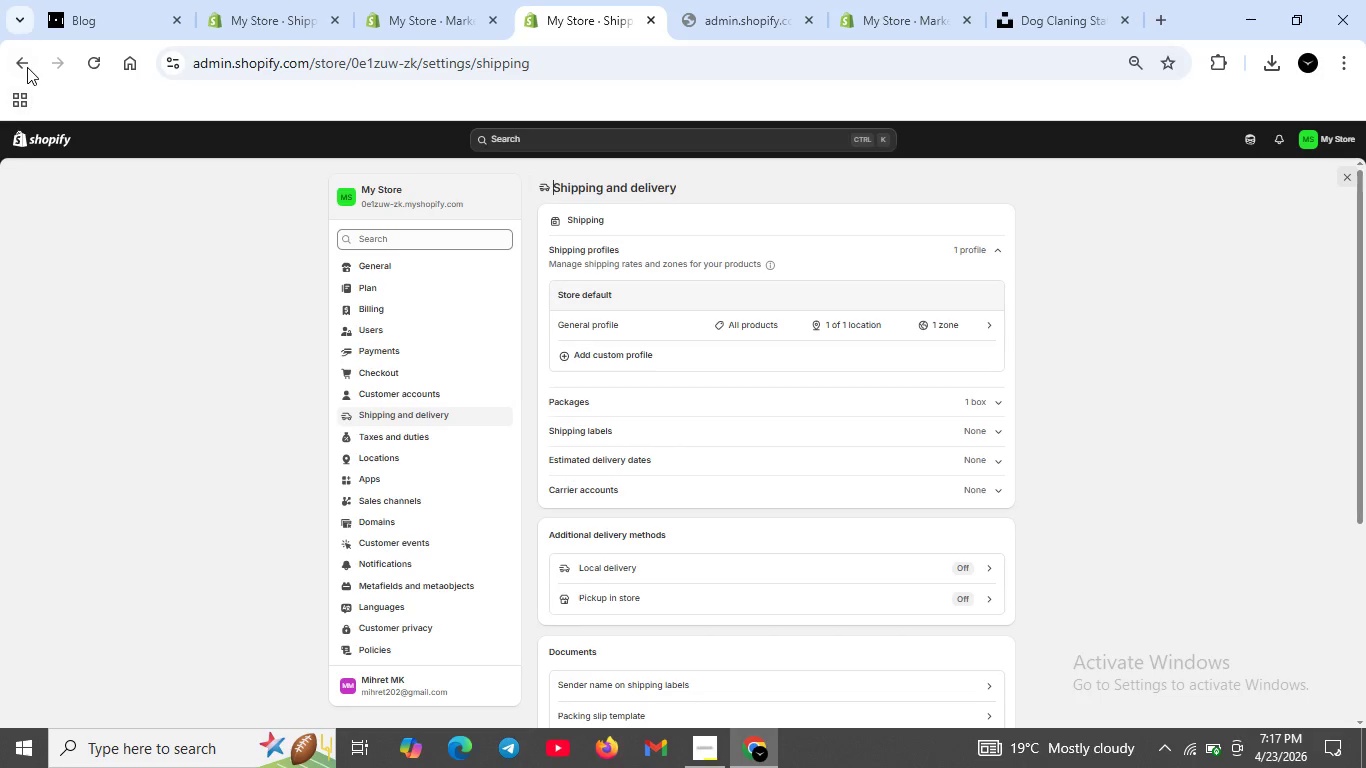 
left_click([28, 60])
 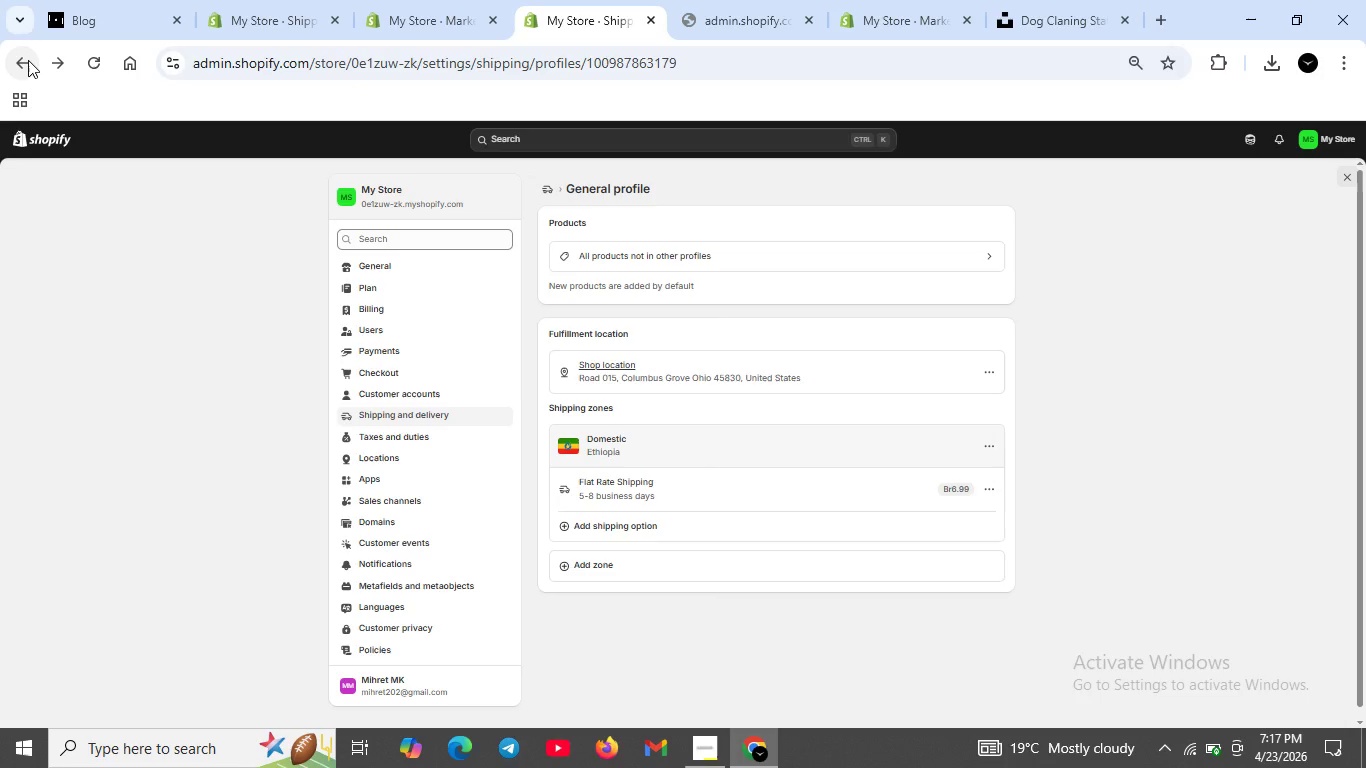 
wait(5.88)
 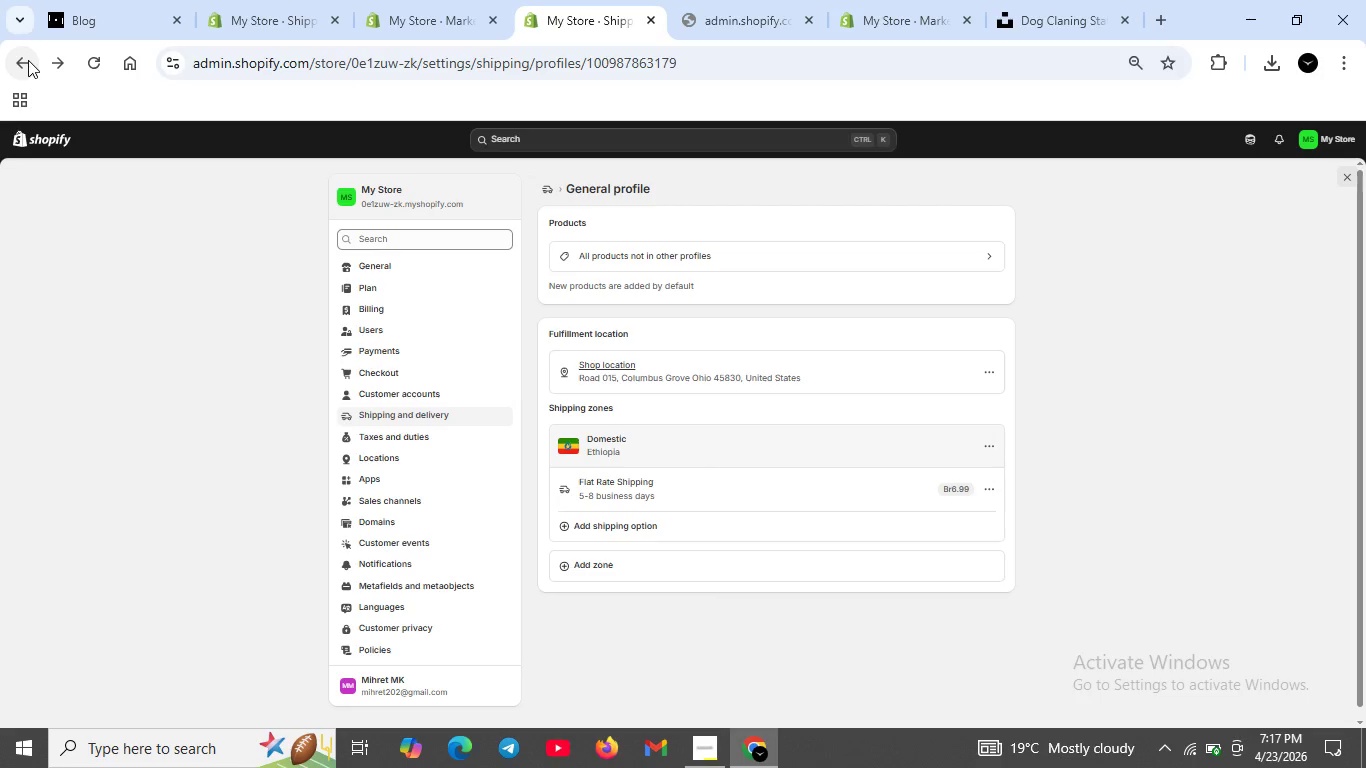 
left_click([814, 17])
 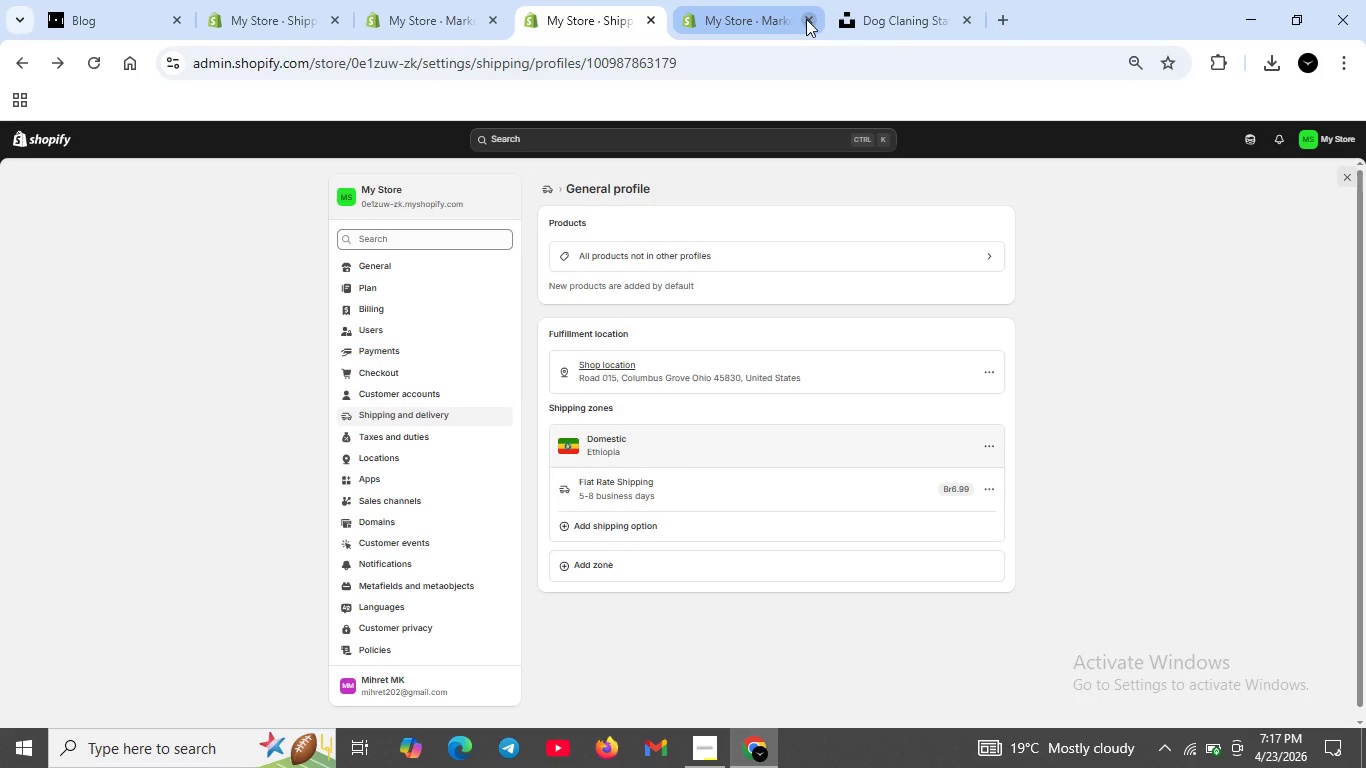 
left_click([808, 19])
 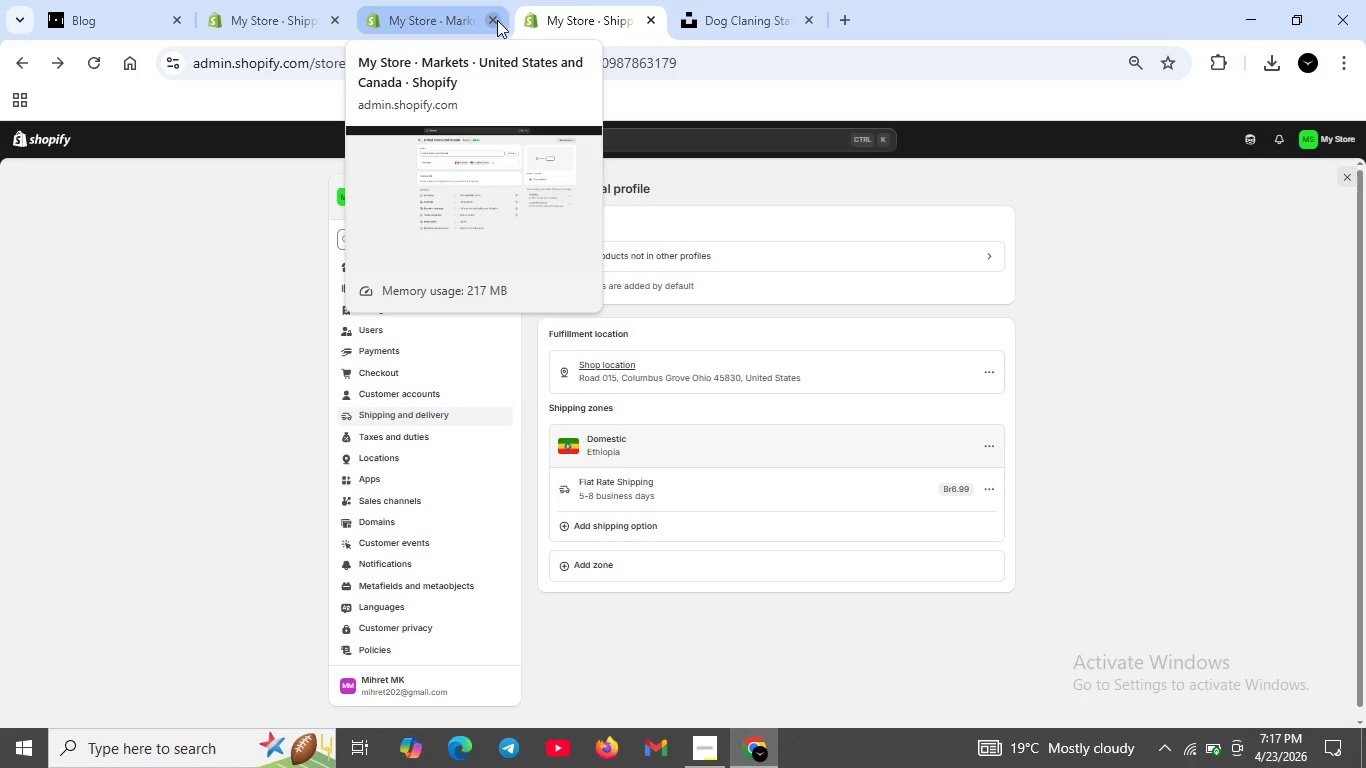 
left_click([497, 20])
 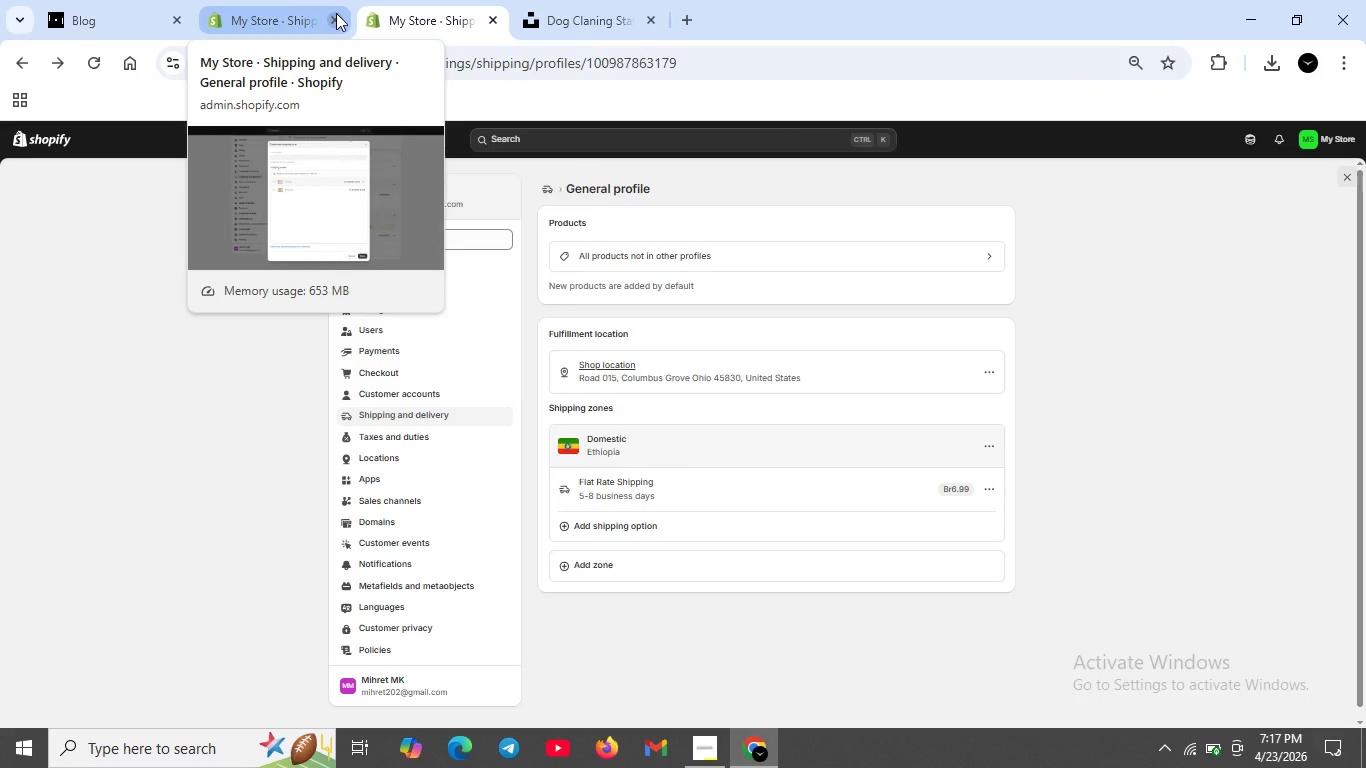 
left_click([336, 13])
 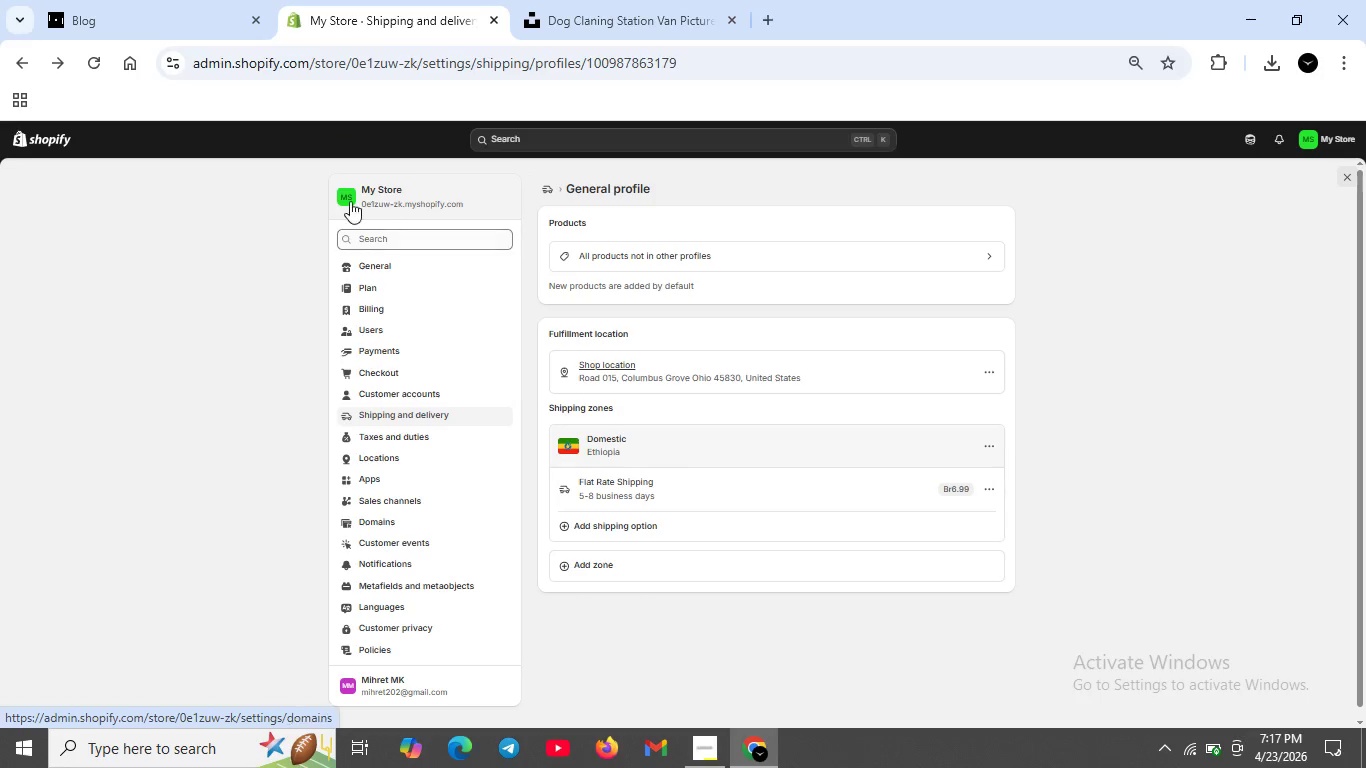 
wait(6.69)
 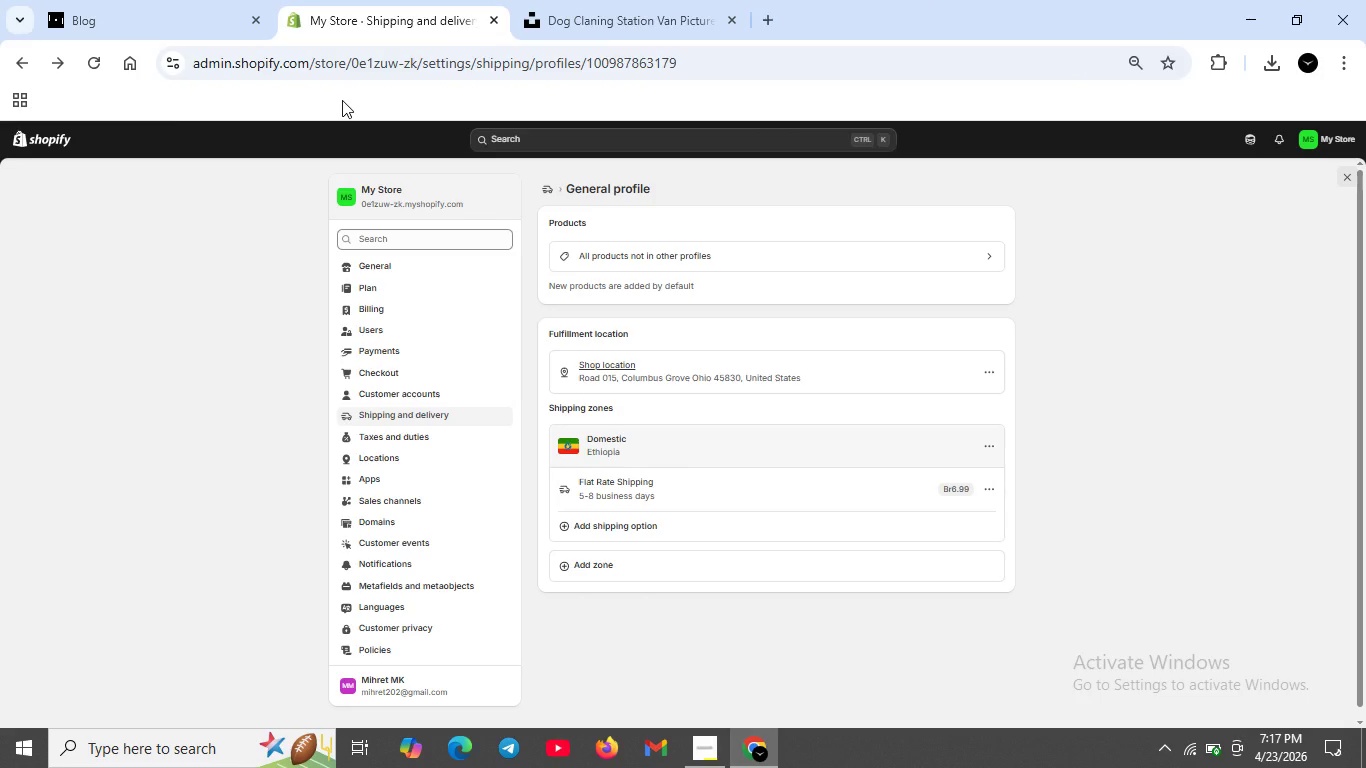 
left_click([16, 59])
 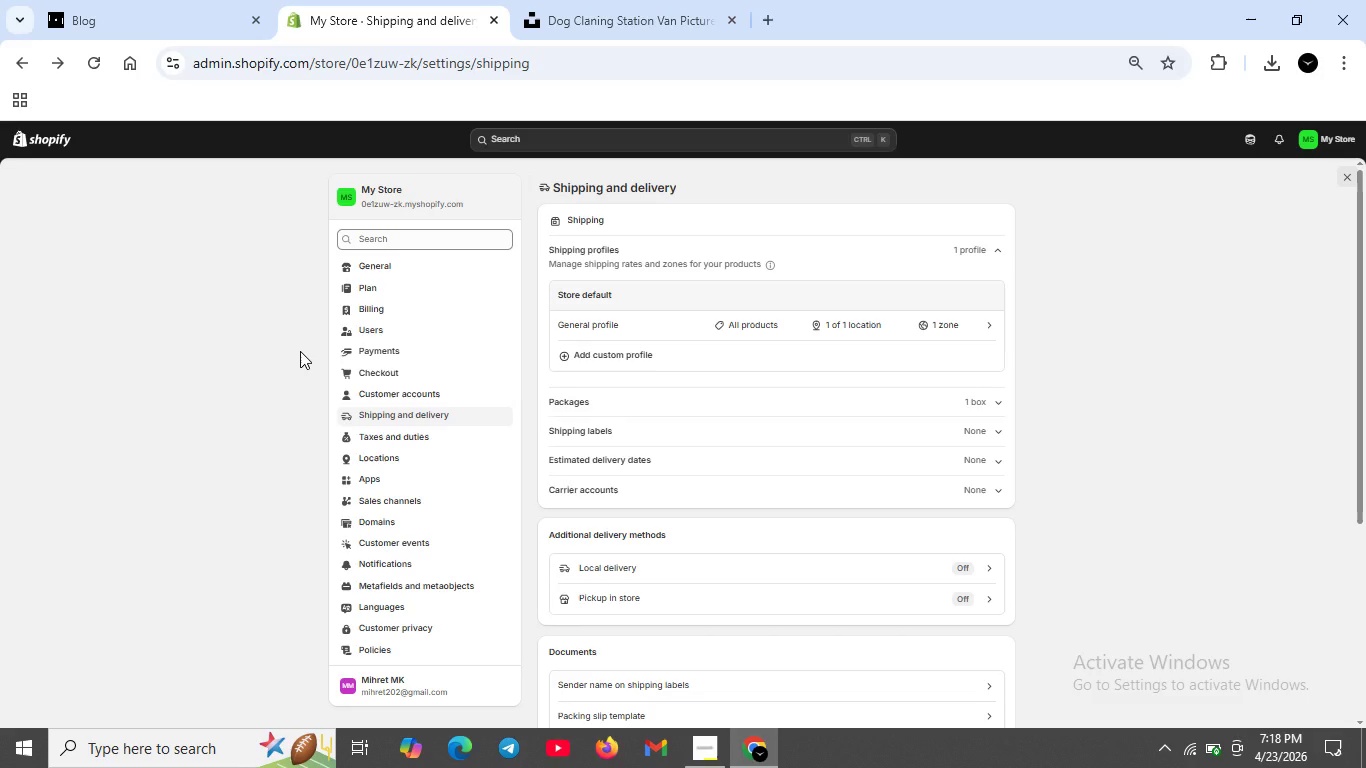 
wait(27.56)
 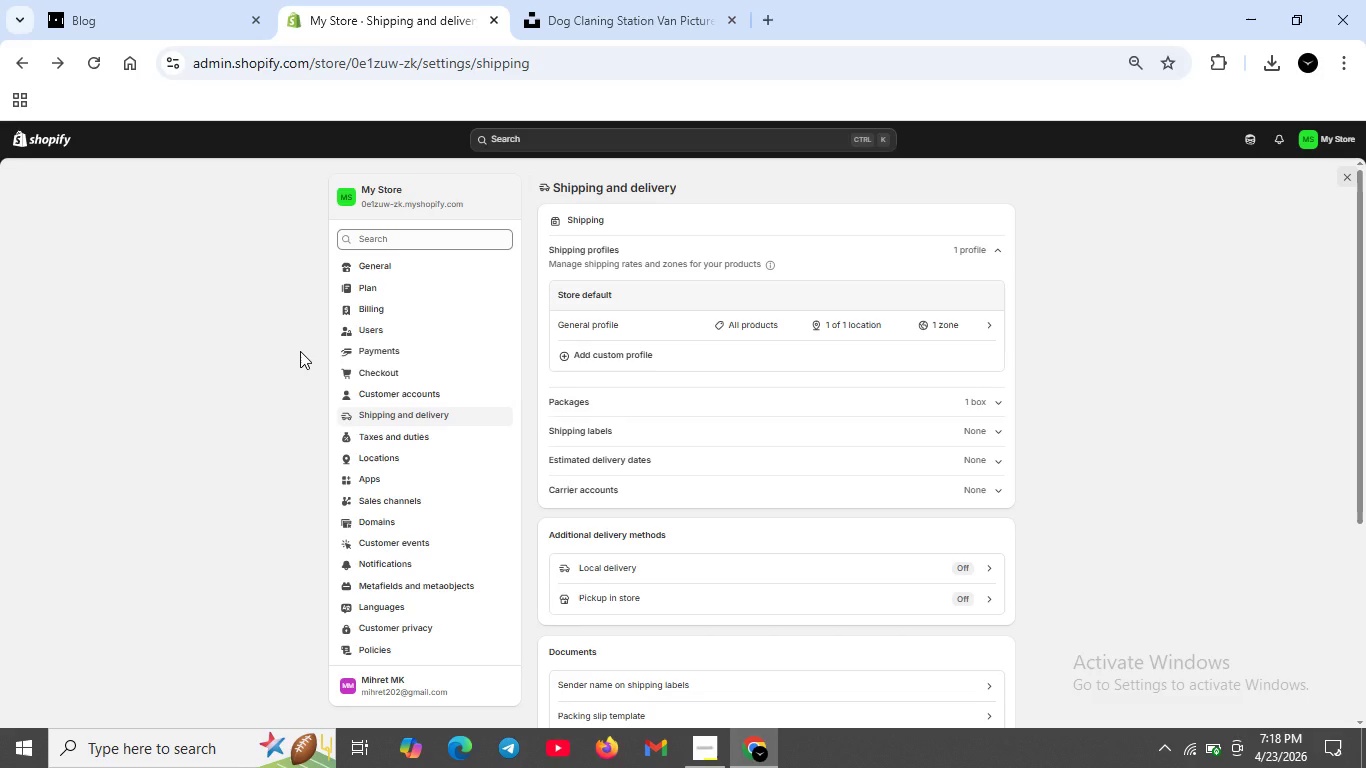 
scroll: coordinate [300, 351], scroll_direction: up, amount: 5.0
 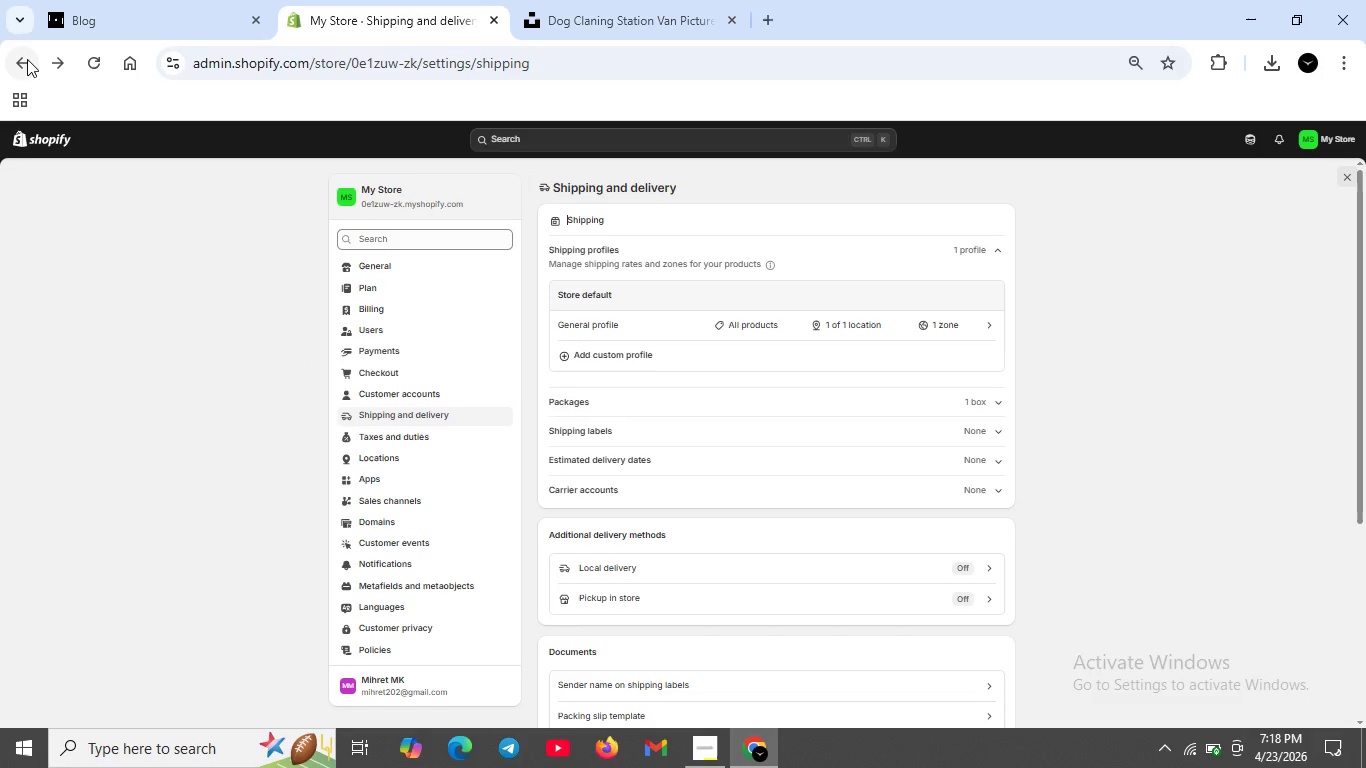 
left_click([27, 59])
 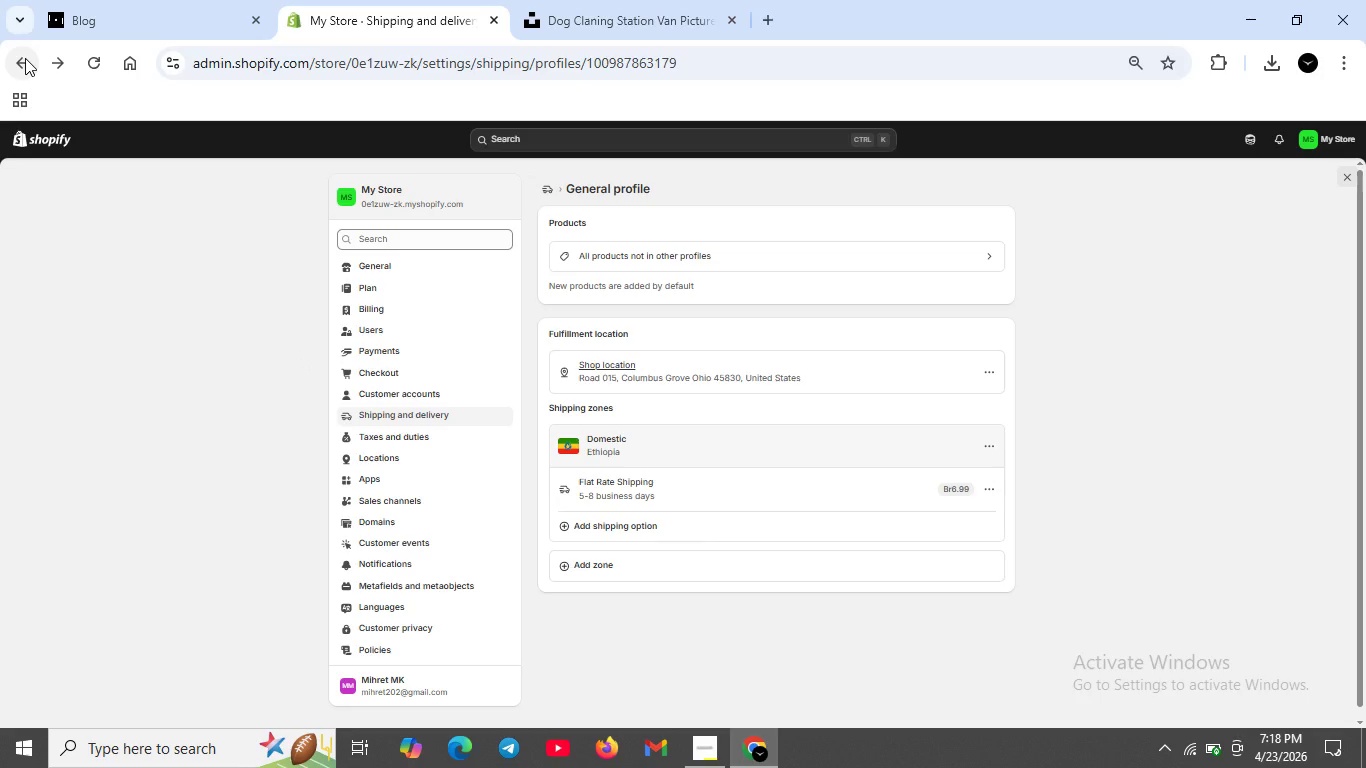 
left_click([25, 58])
 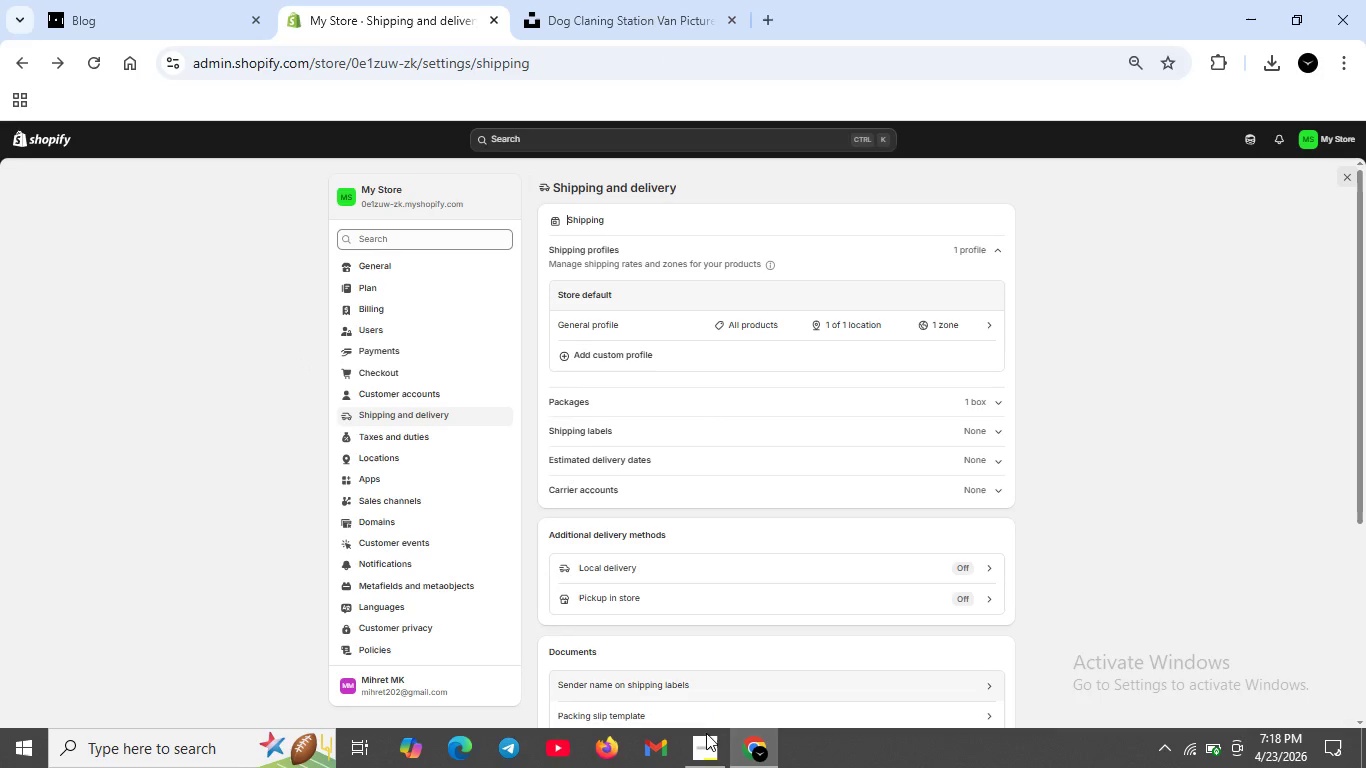 
left_click([706, 741])